 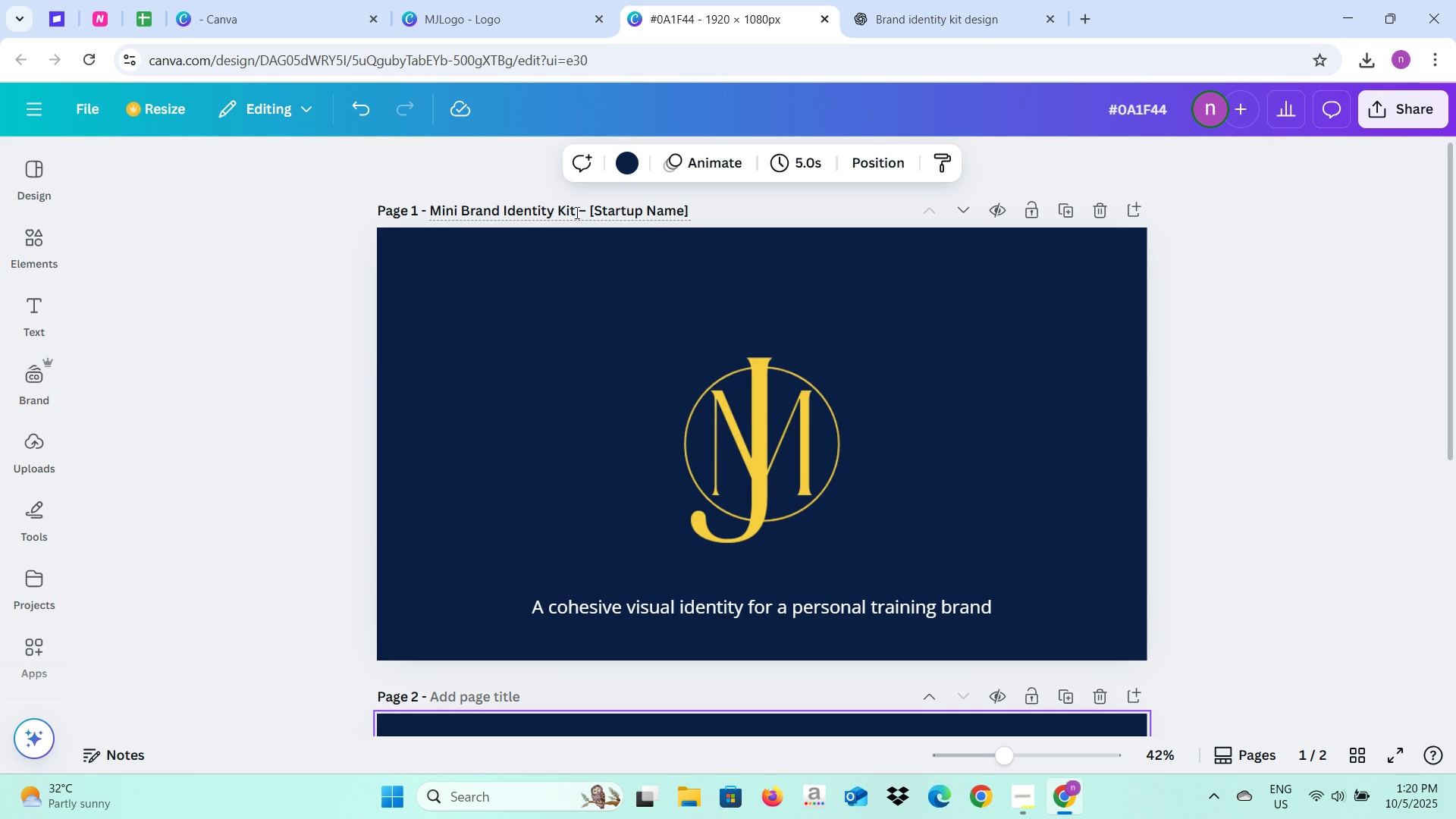 
key(Shift+ShiftLeft)
 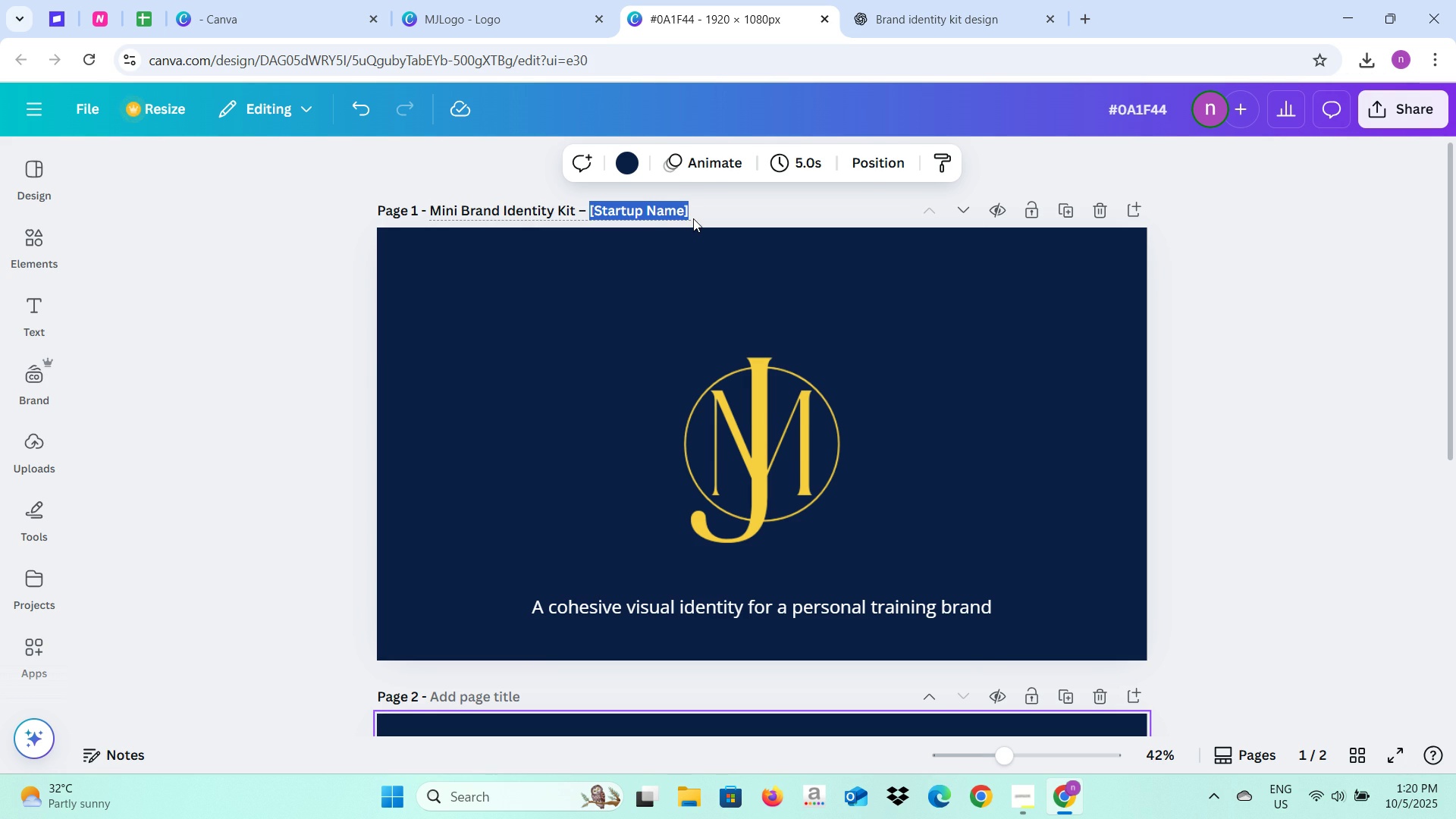 
key(Shift+M)
 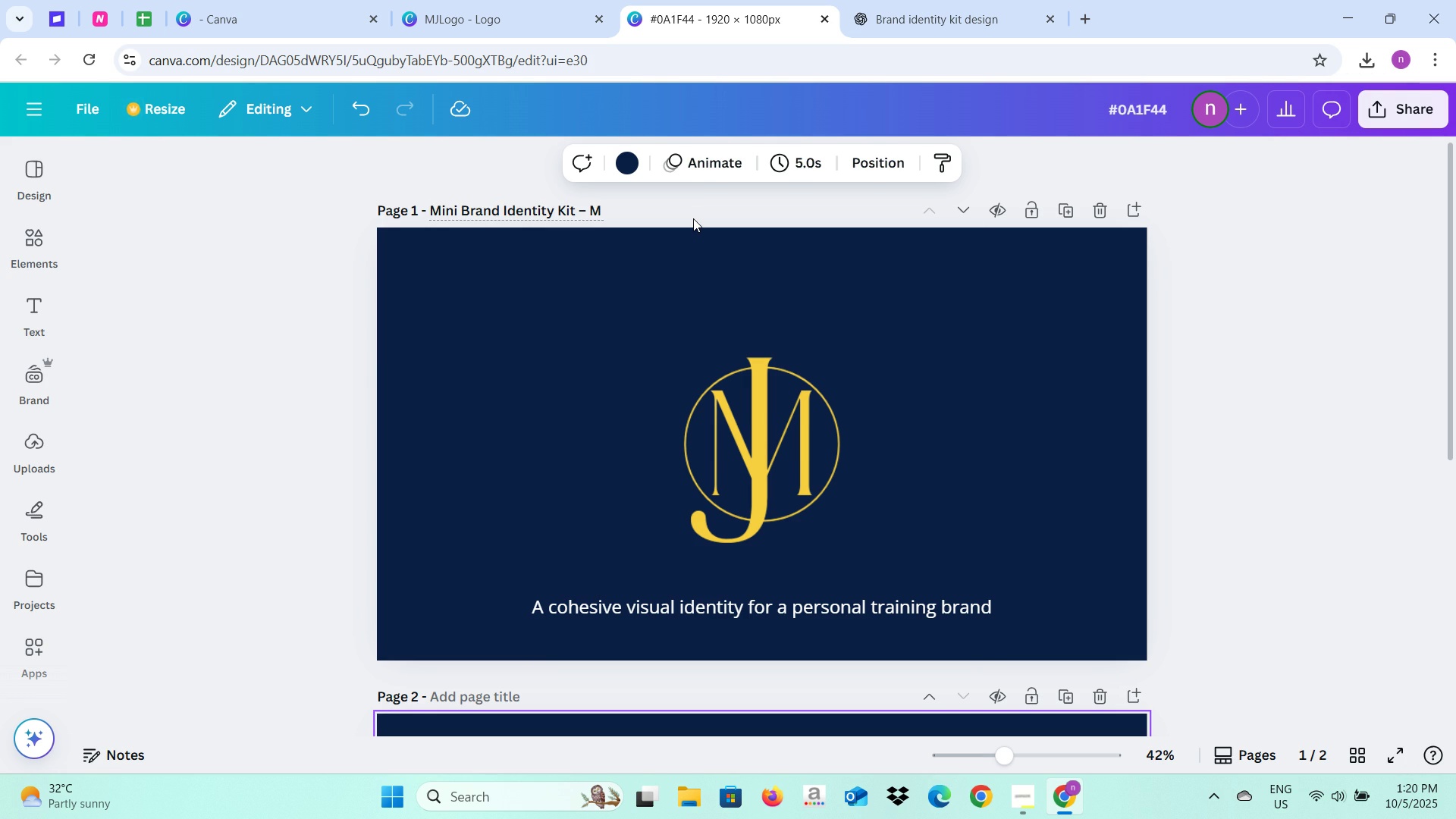 
type(ejen)
key(Backspace)
type(an)
 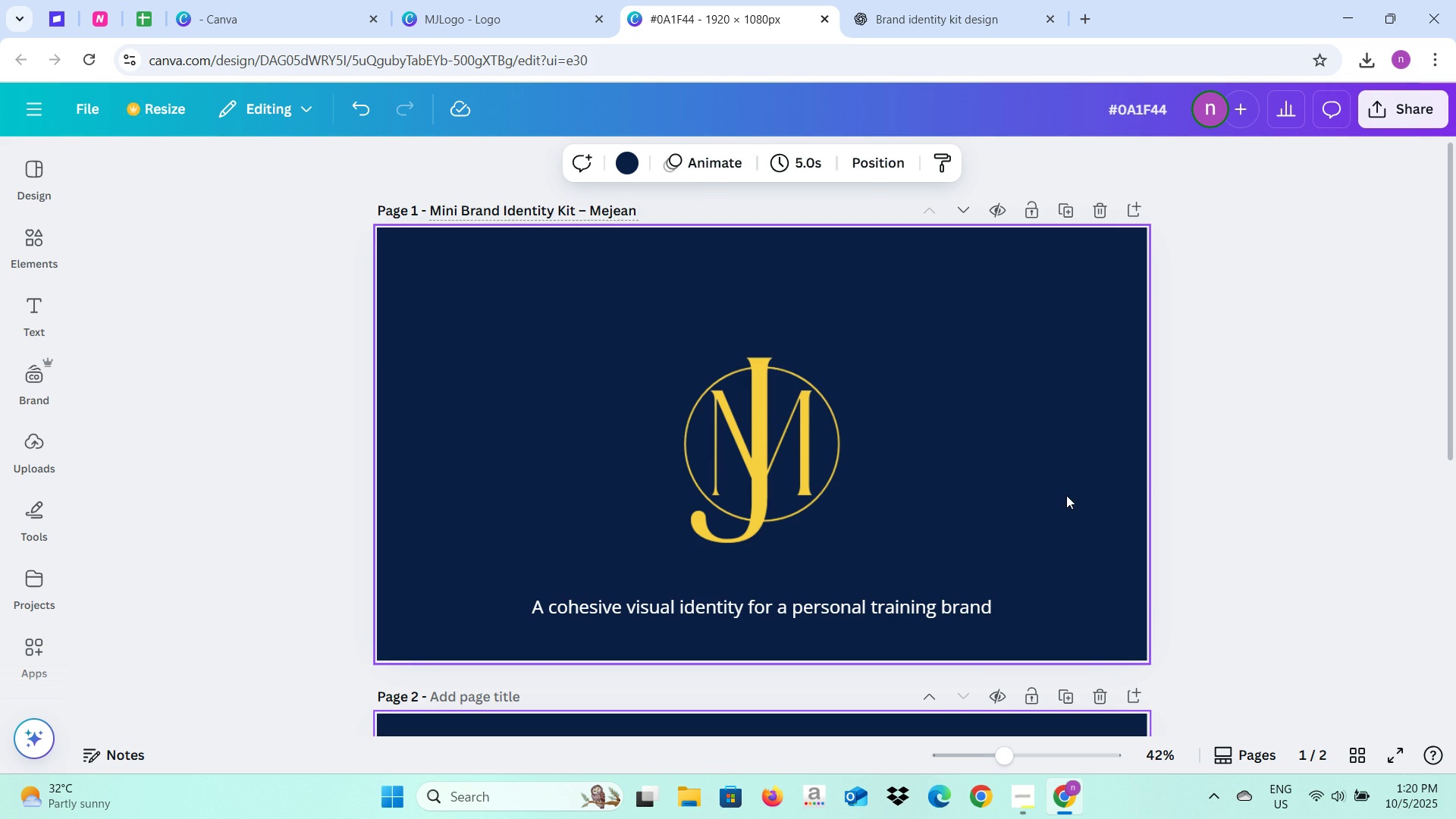 
left_click([1063, 485])
 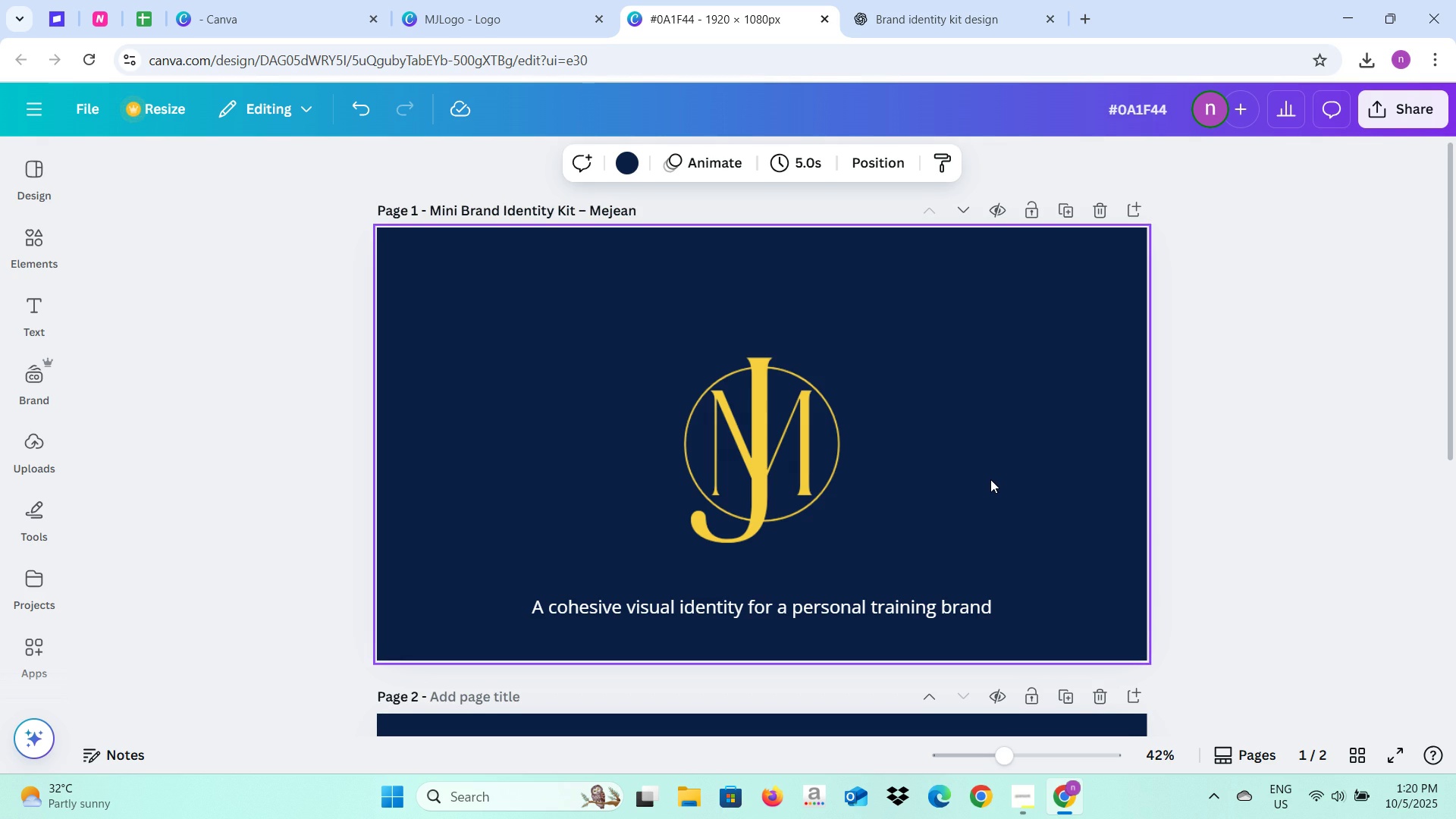 
scroll: coordinate [990, 470], scroll_direction: down, amount: 2.0
 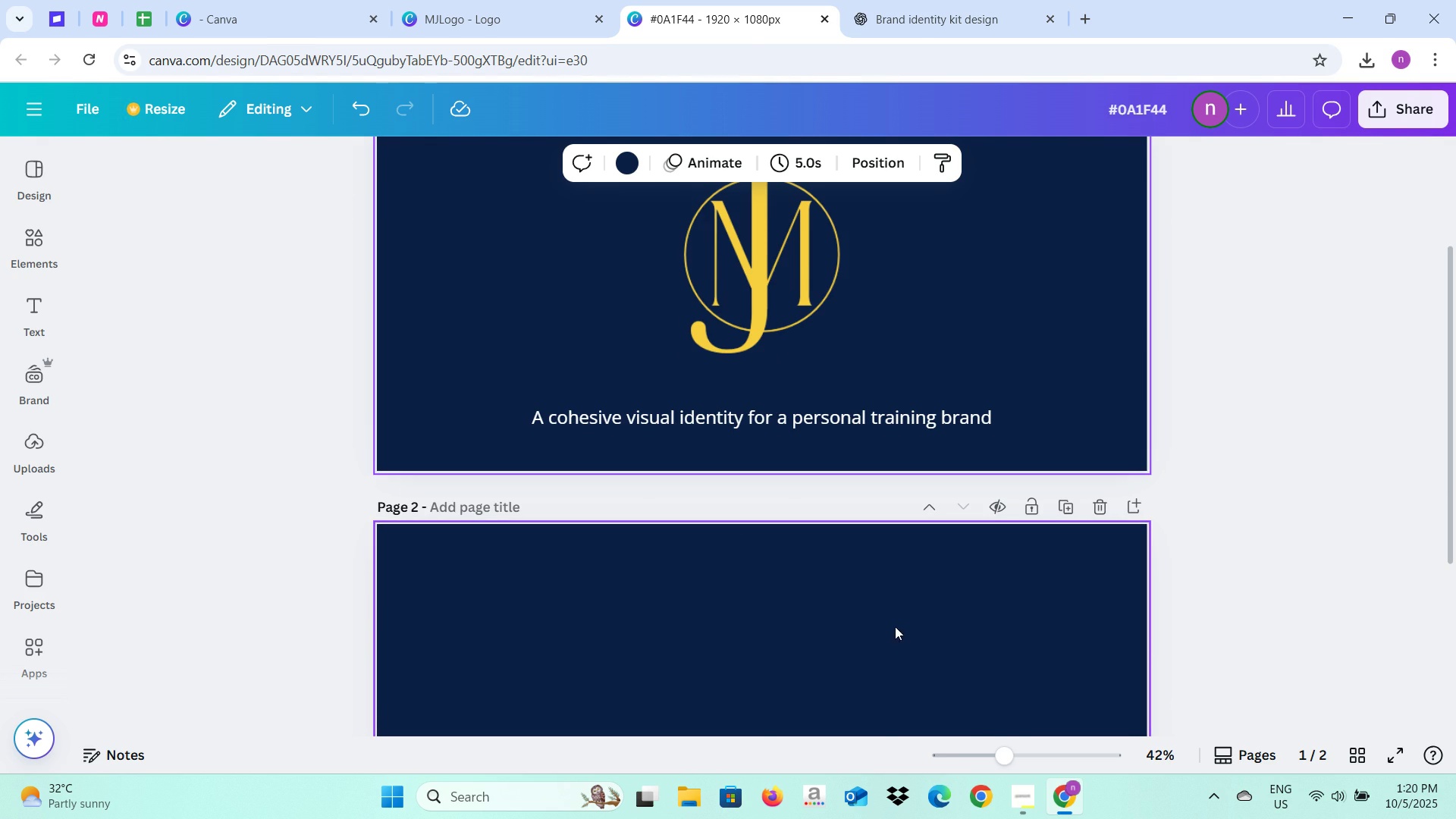 
left_click([895, 626])
 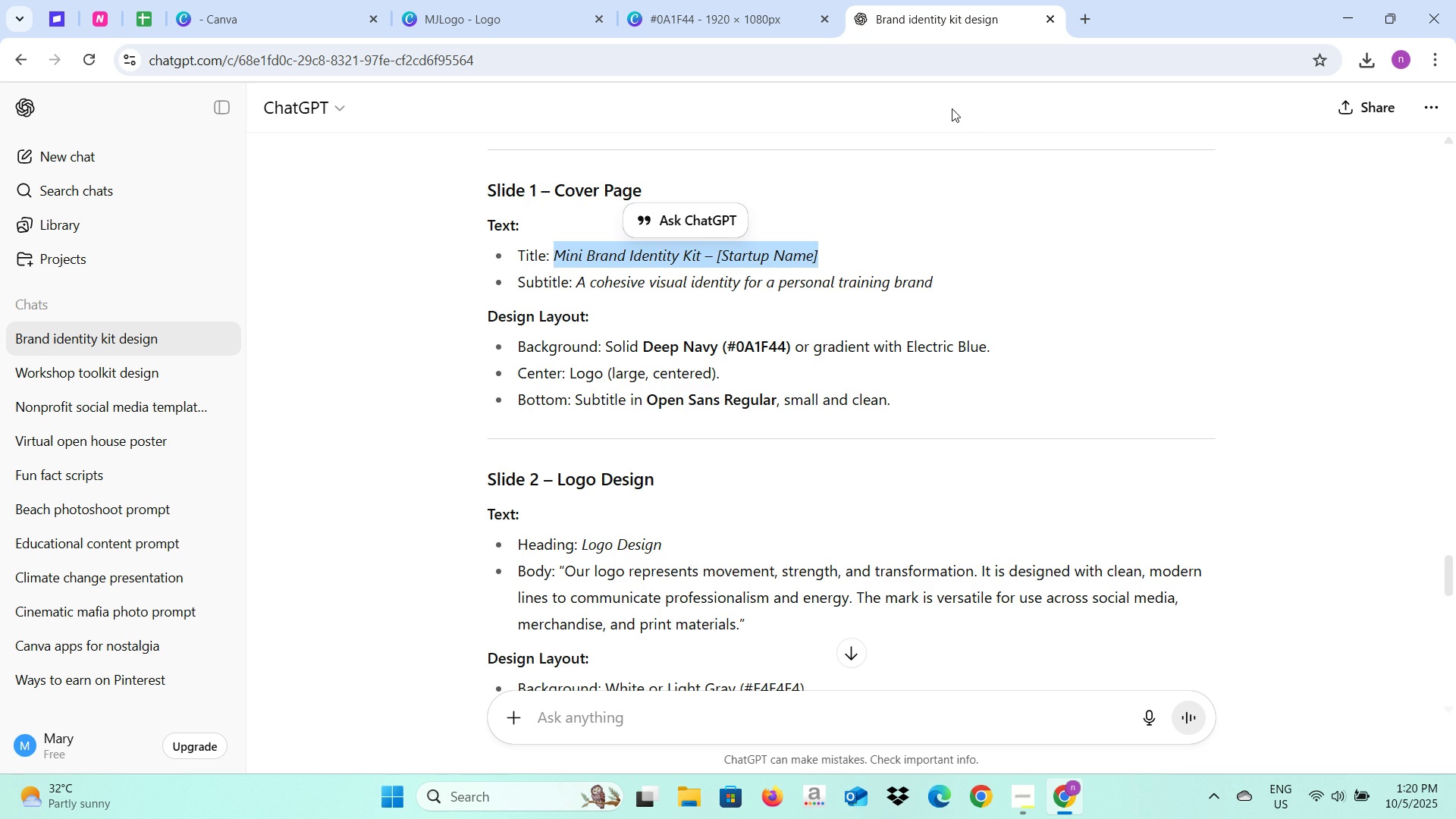 
left_click([877, 0])
 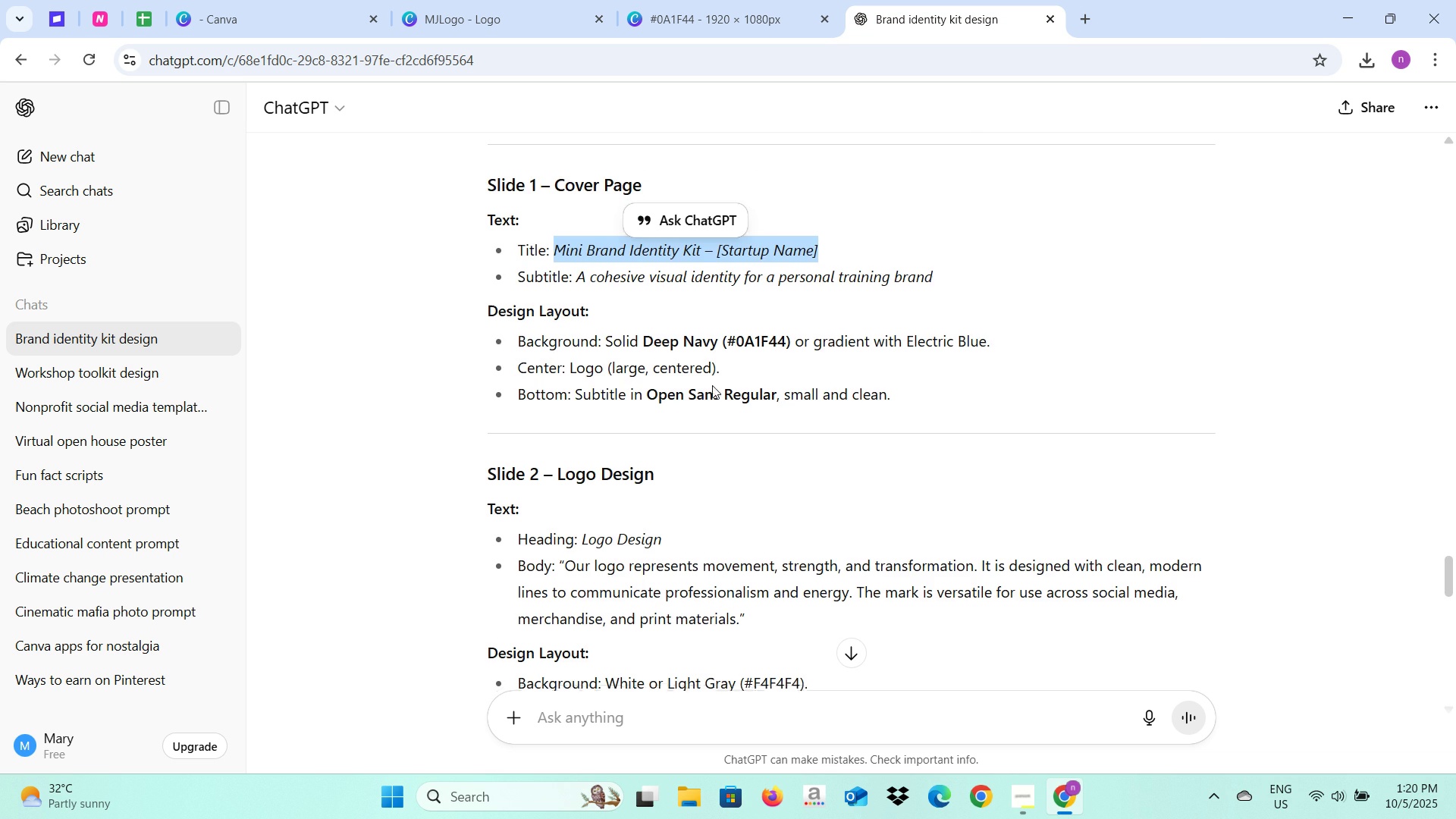 
scroll: coordinate [712, 385], scroll_direction: down, amount: 2.0
 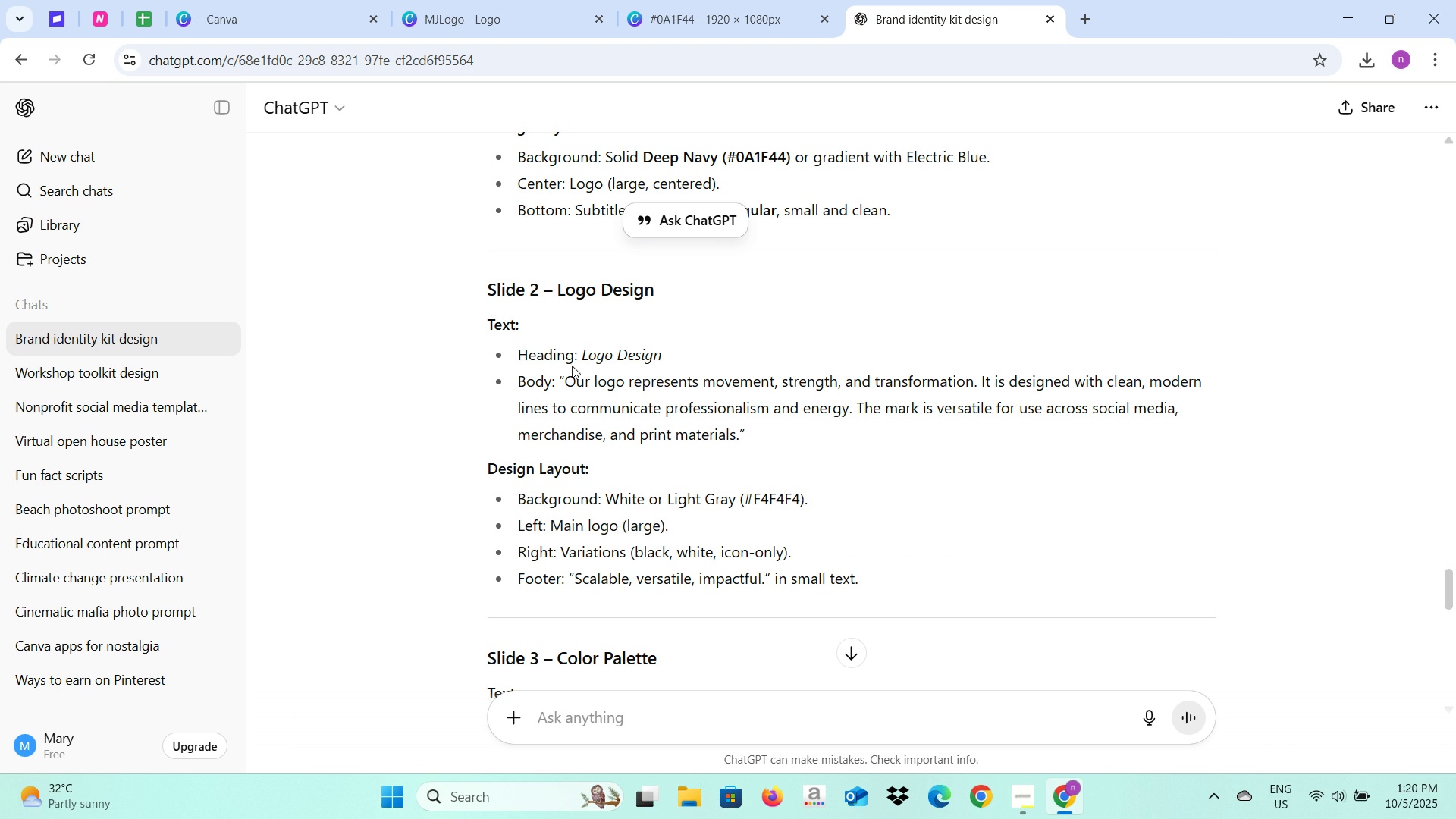 
wait(16.92)
 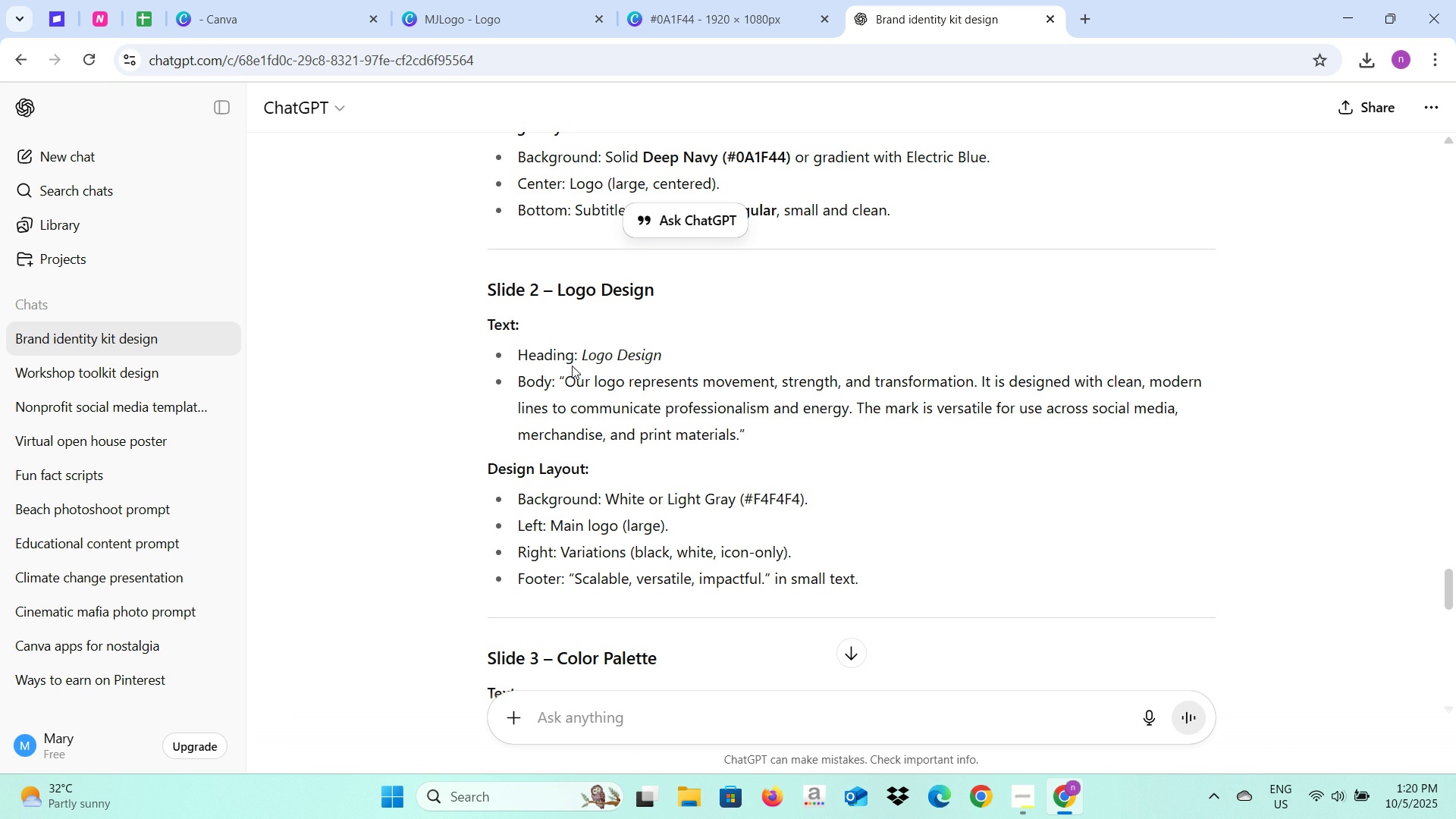 
left_click([1128, 107])